 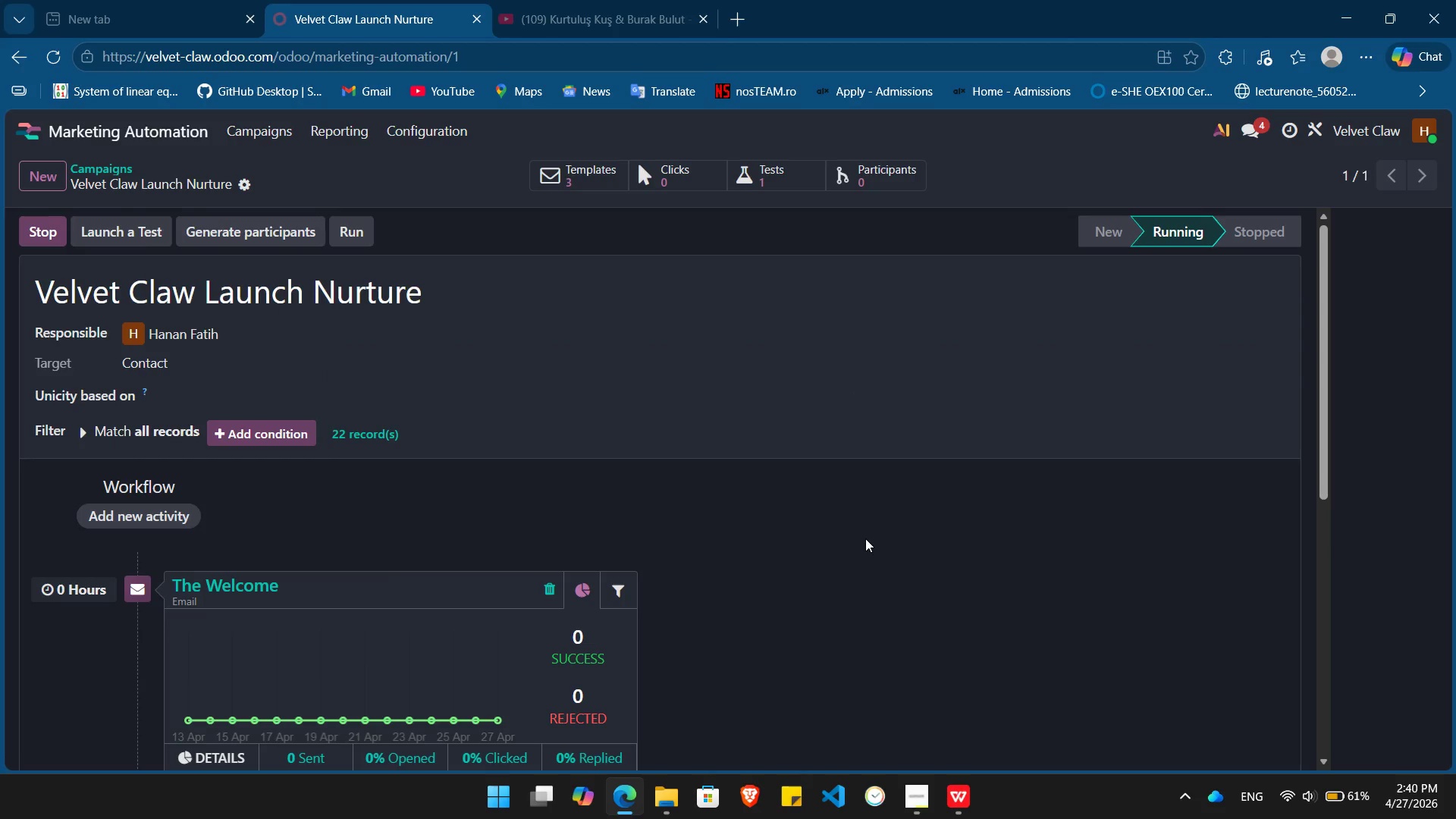 
left_click([865, 538])
 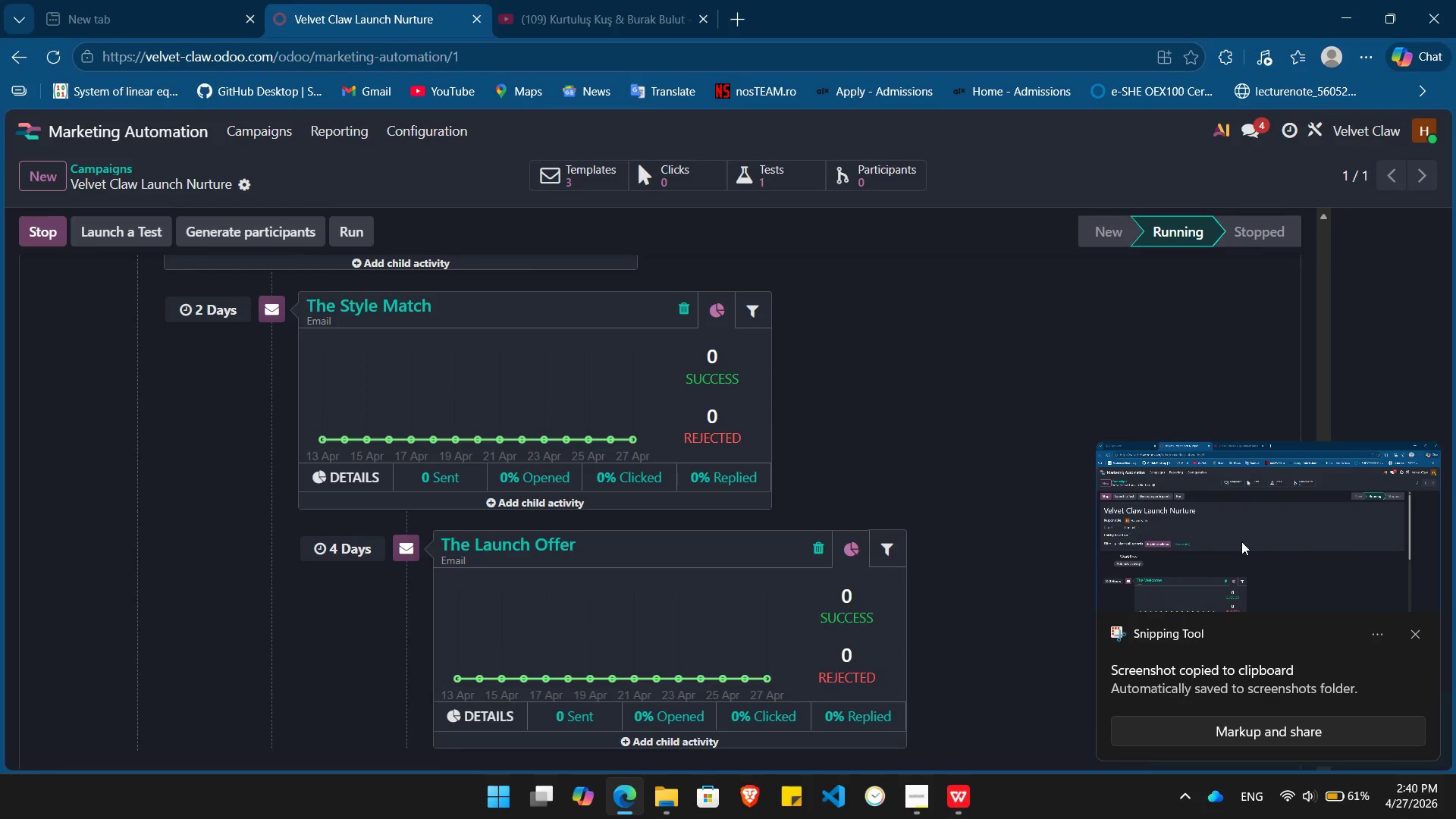 
left_click([1415, 632])
 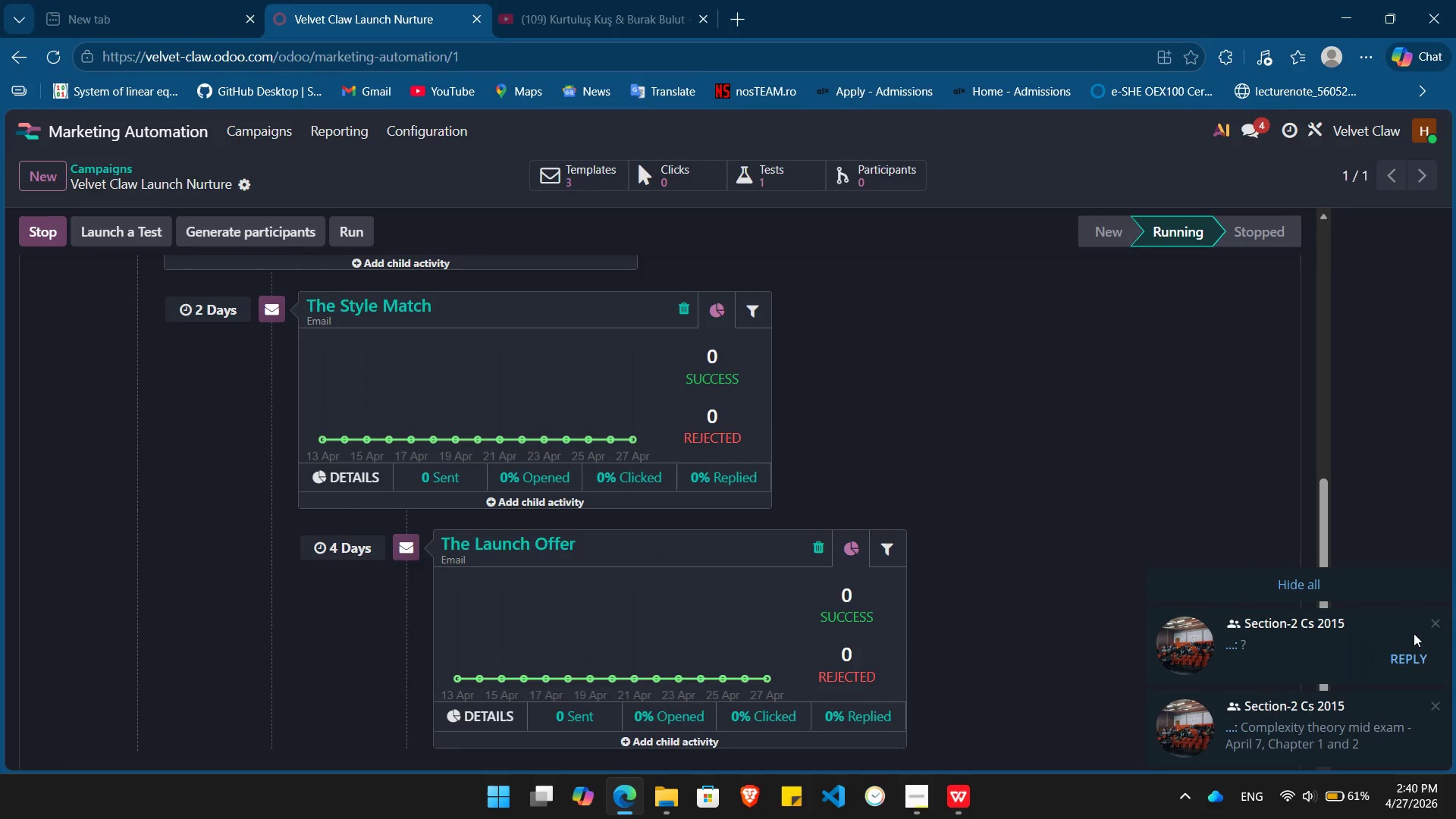 
wait(5.98)
 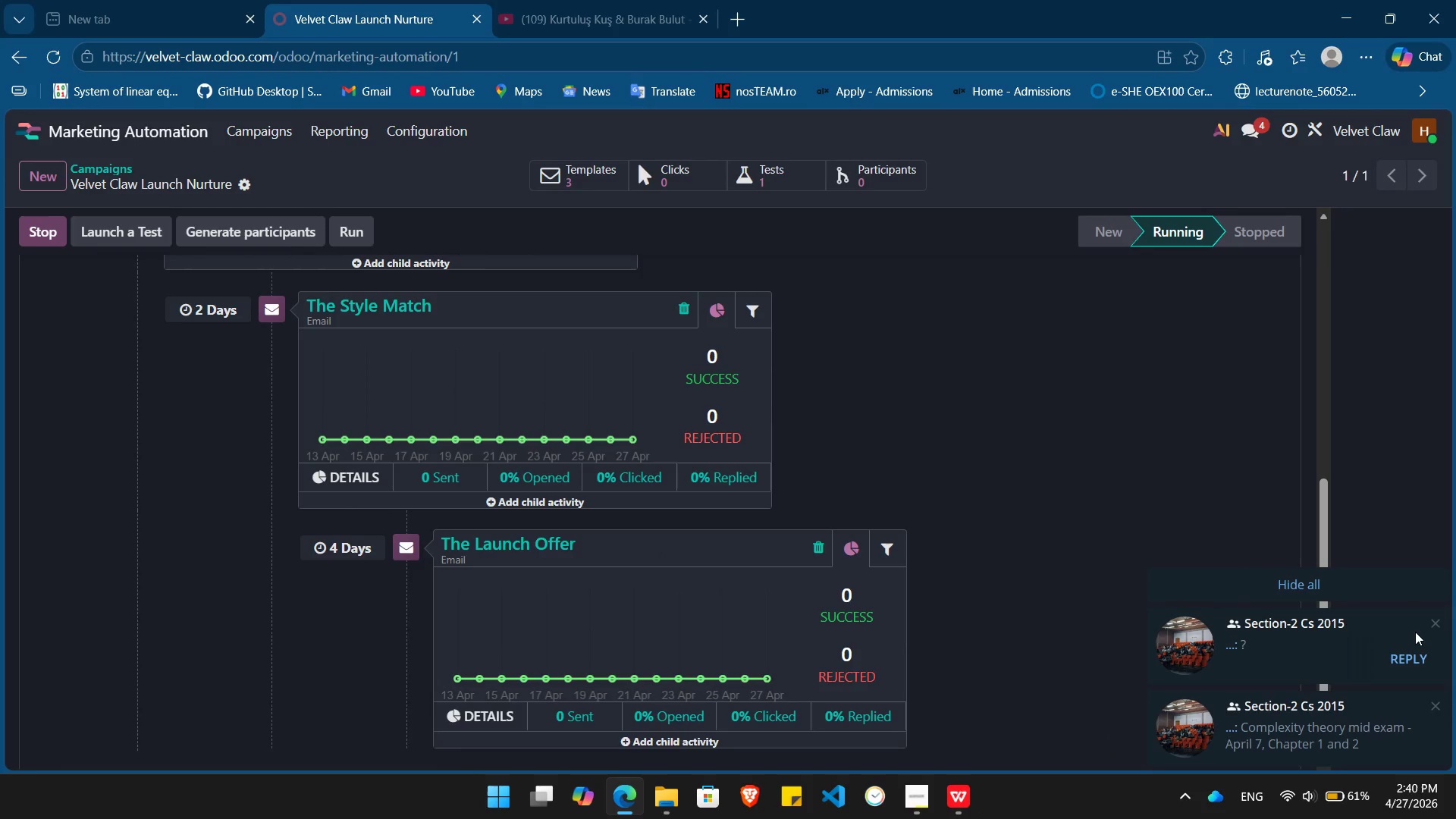 
left_click([1214, 481])
 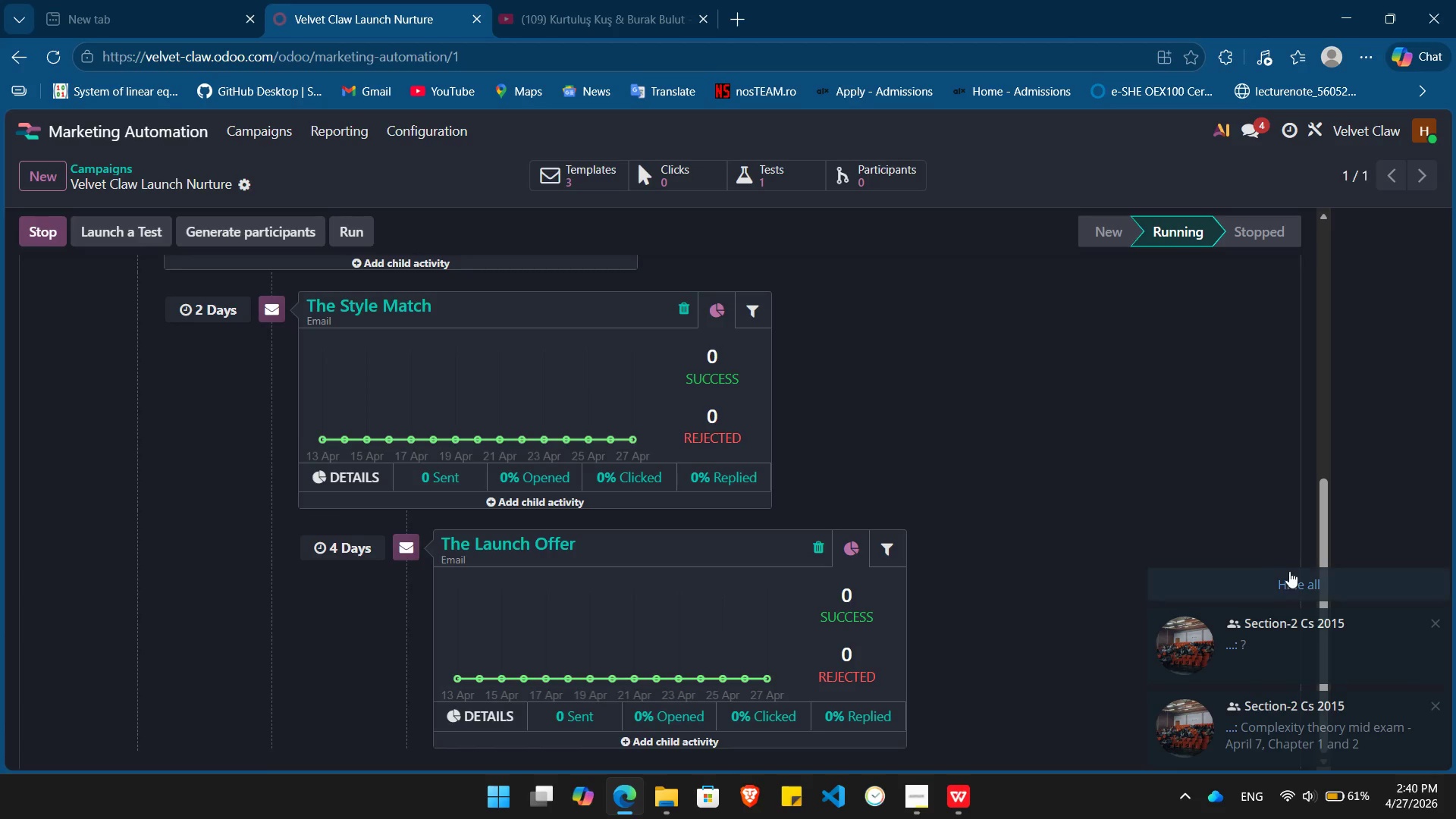 
left_click([1292, 579])
 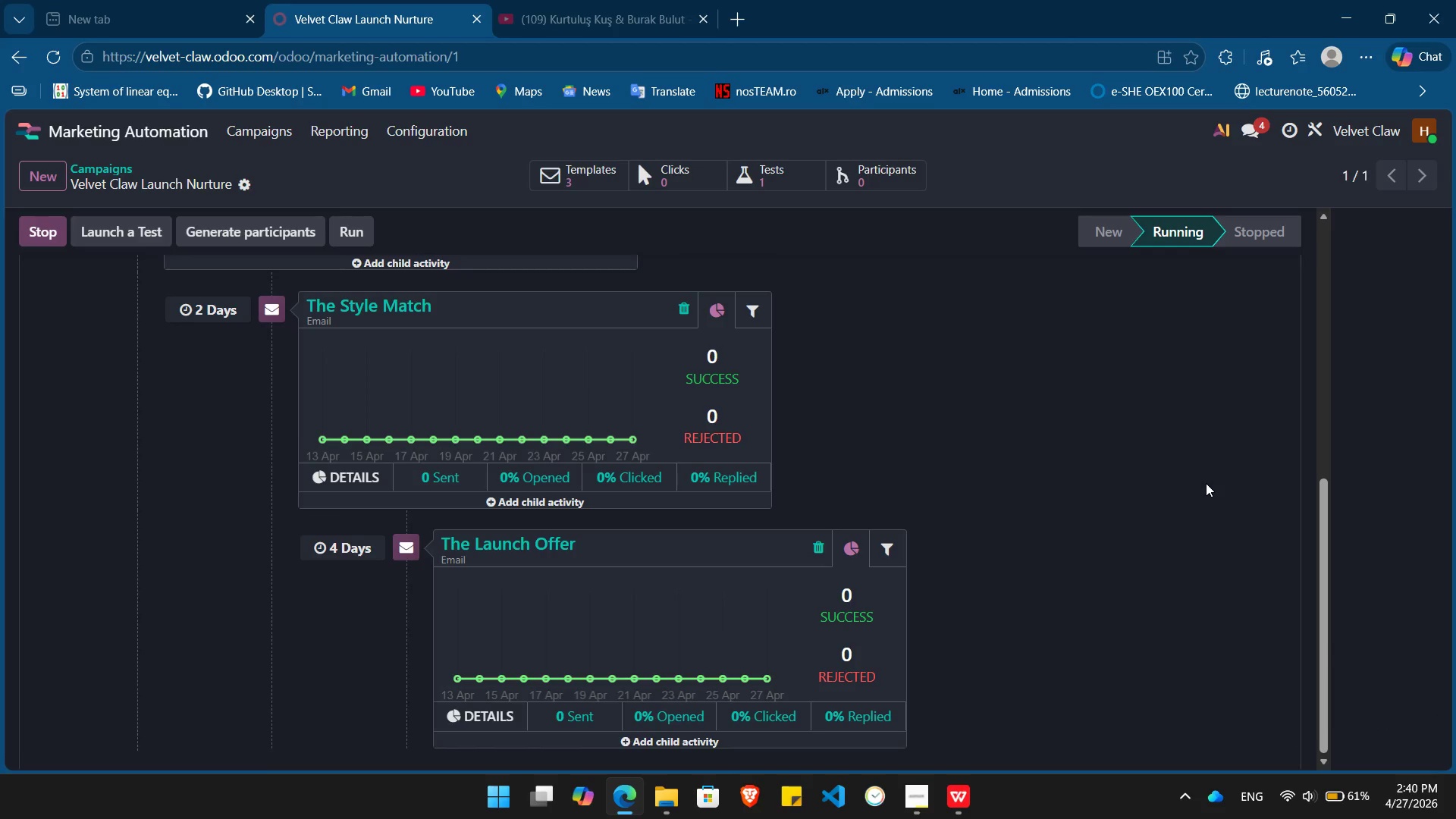 
key(PrintScreen)
 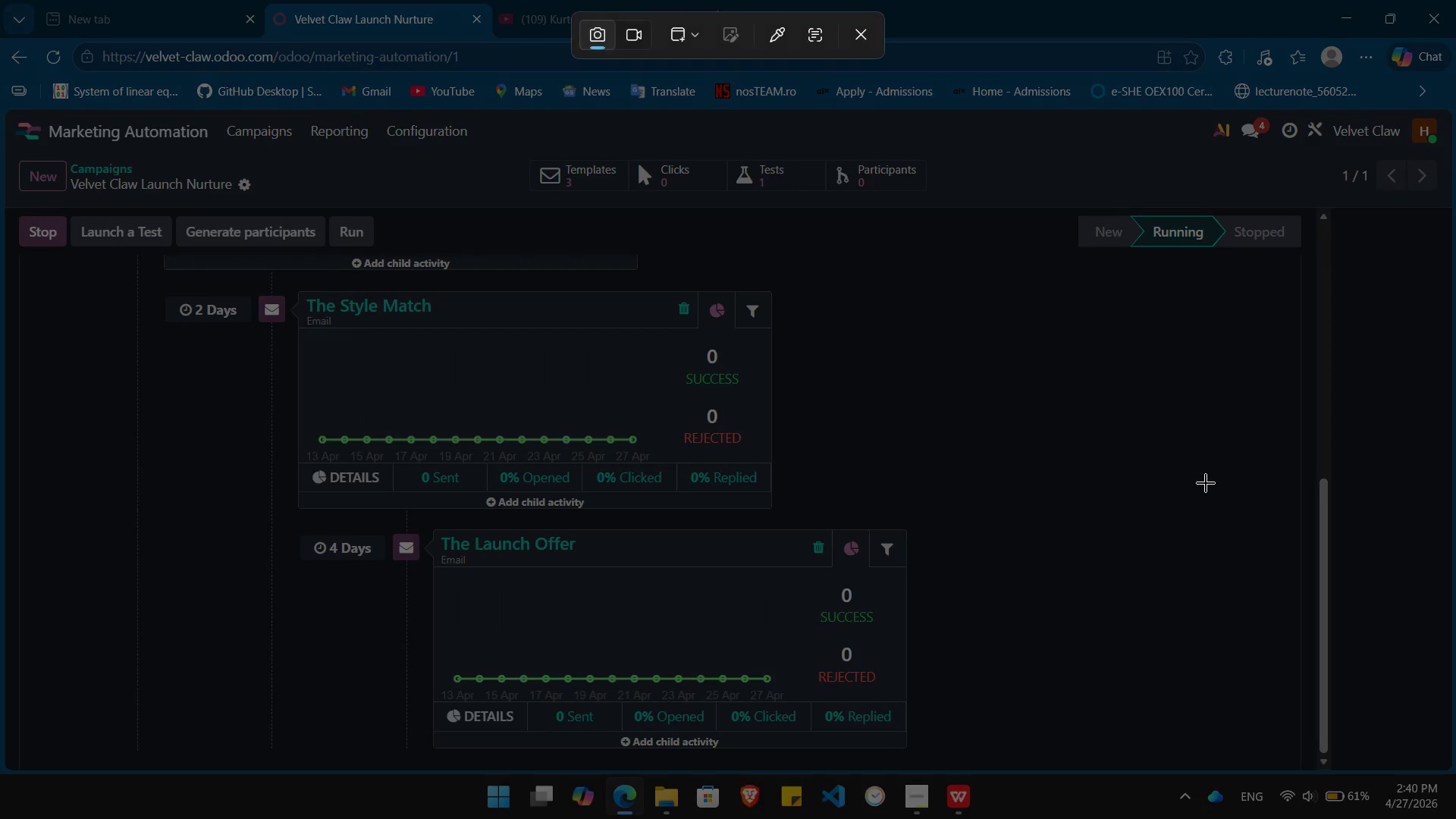 
left_click([1206, 483])
 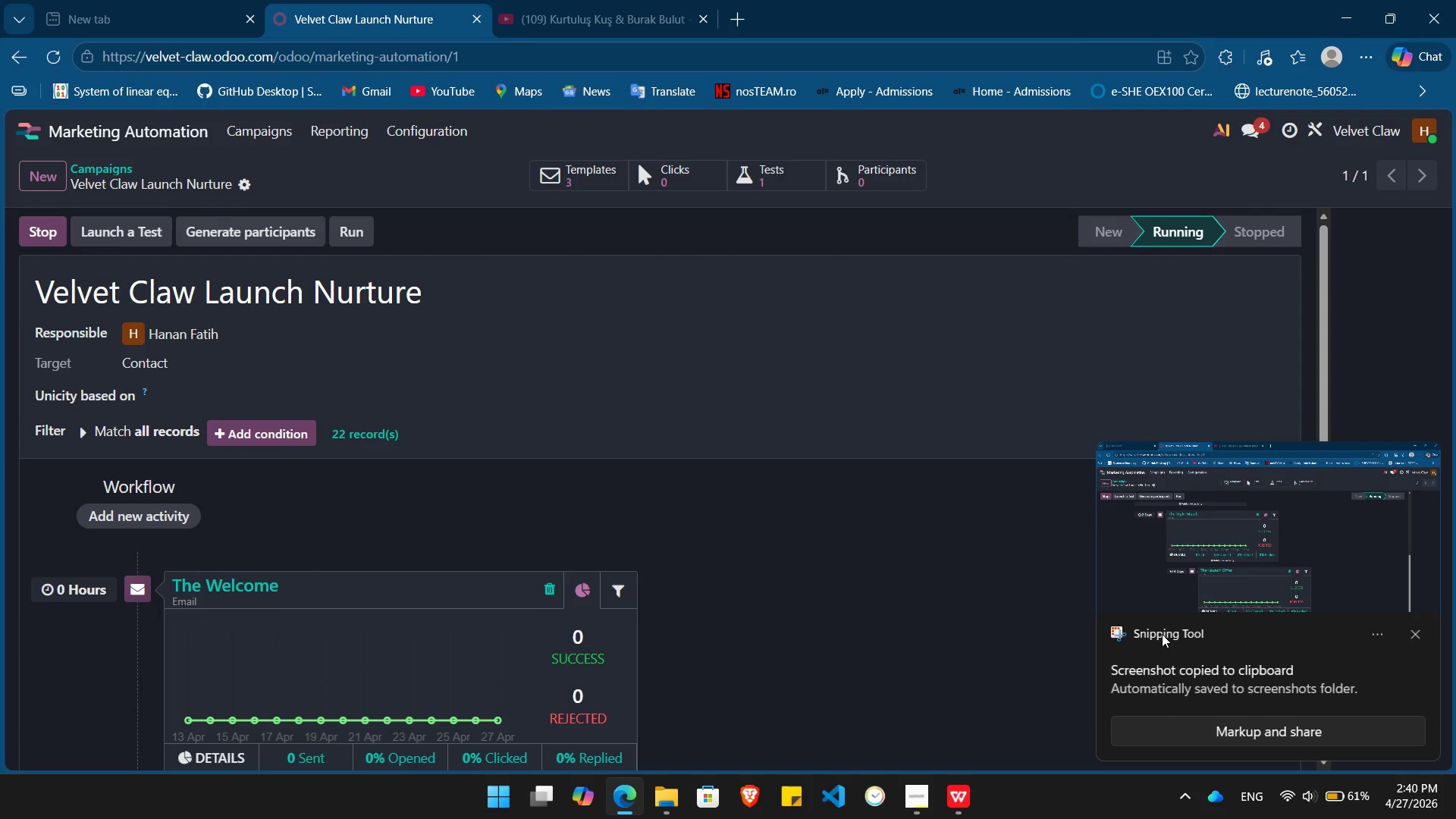 
wait(5.38)
 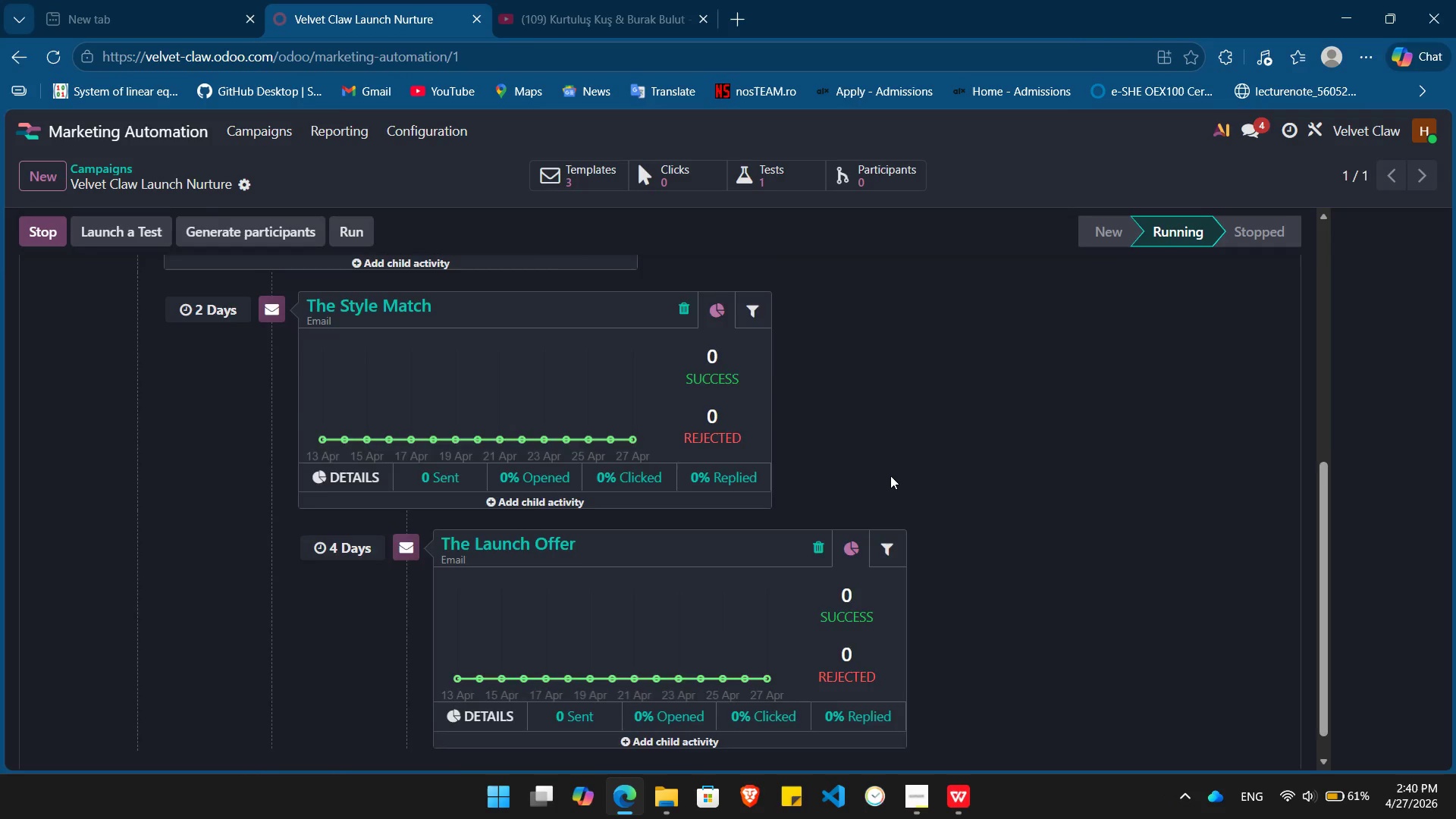 
left_click([1414, 634])
 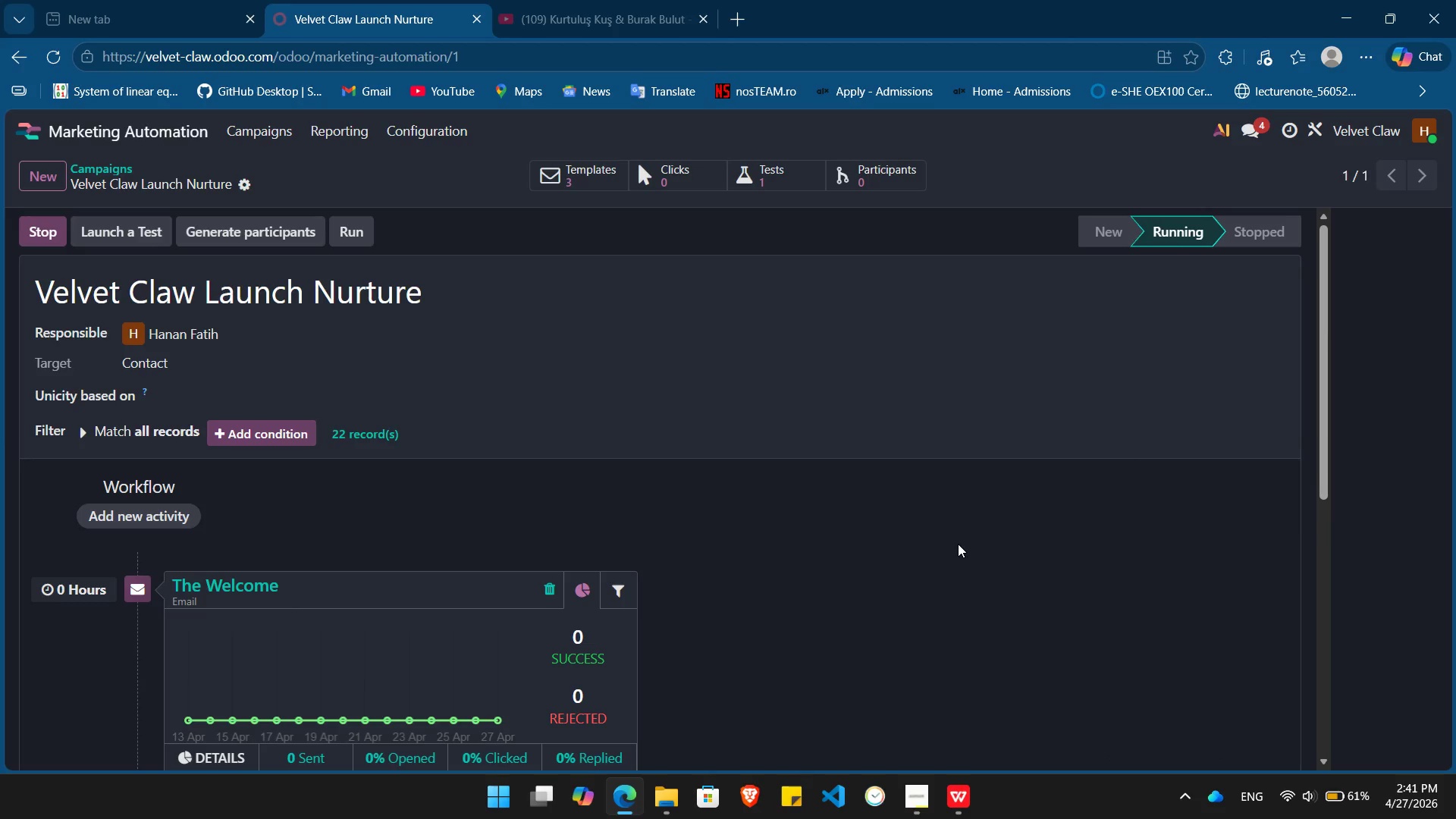 
key(Alt+Meta+AltLeft)
 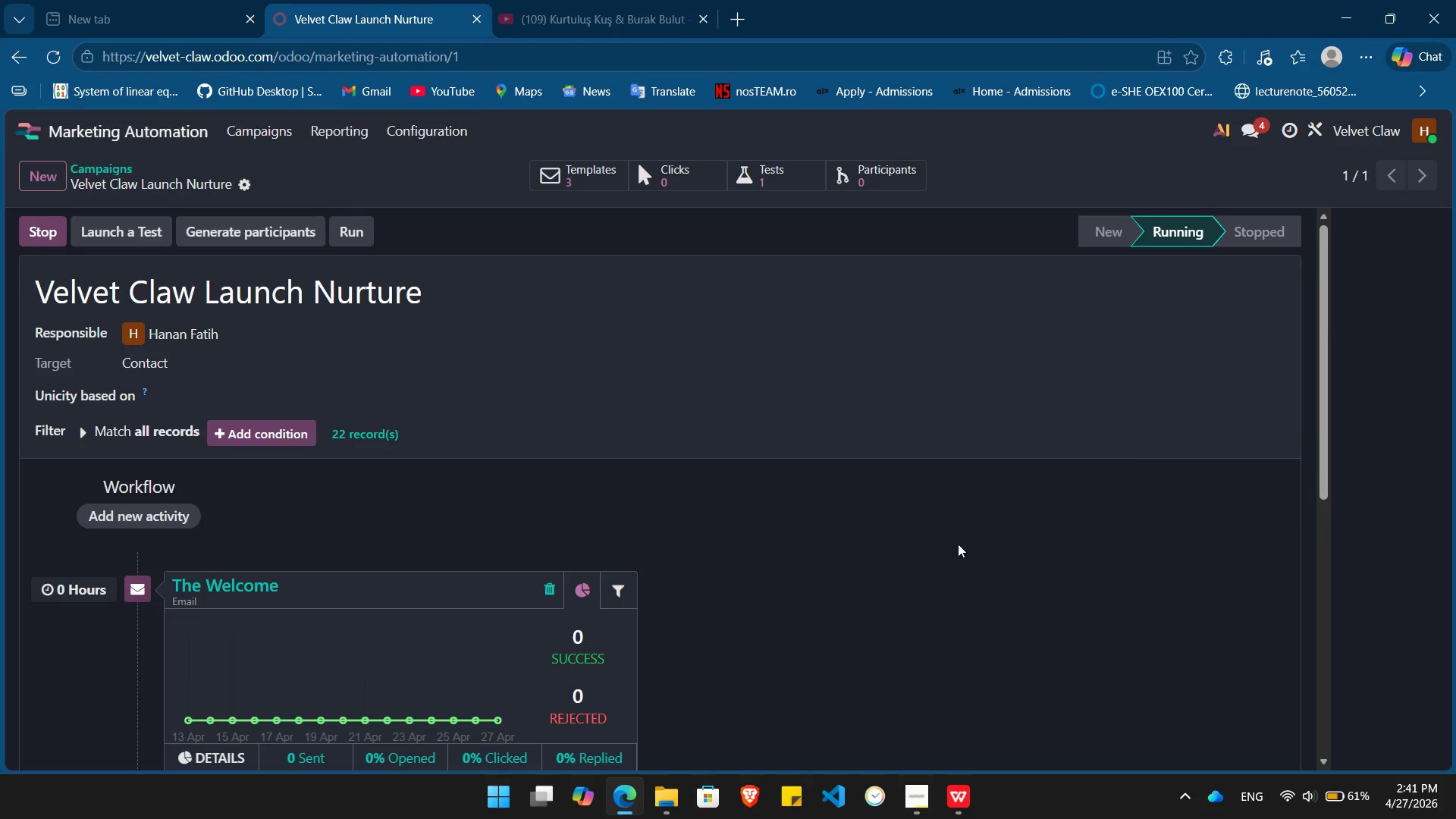 
key(Alt+Meta+R)
 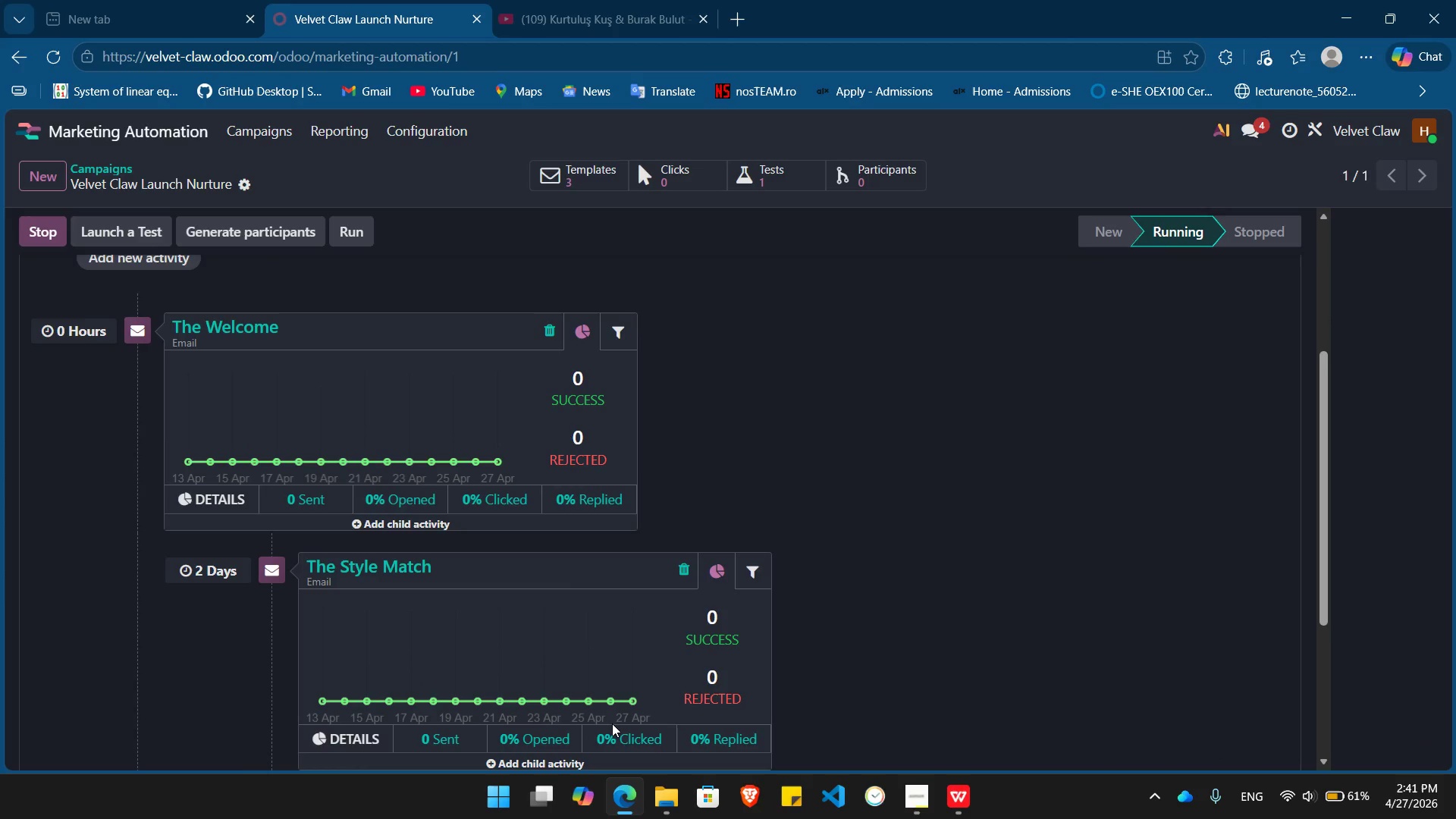 
wait(9.38)
 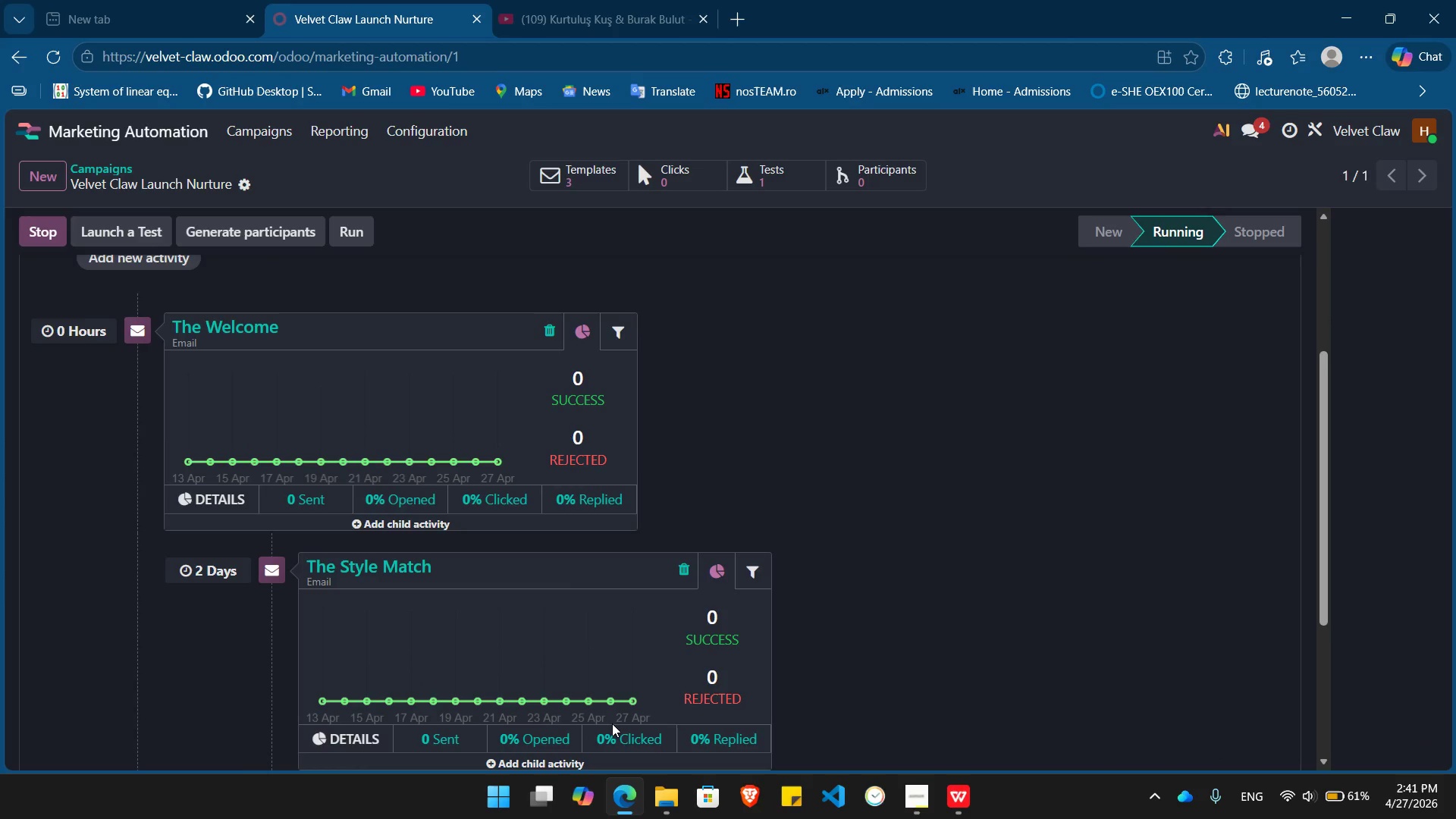 
left_click([354, 428])
 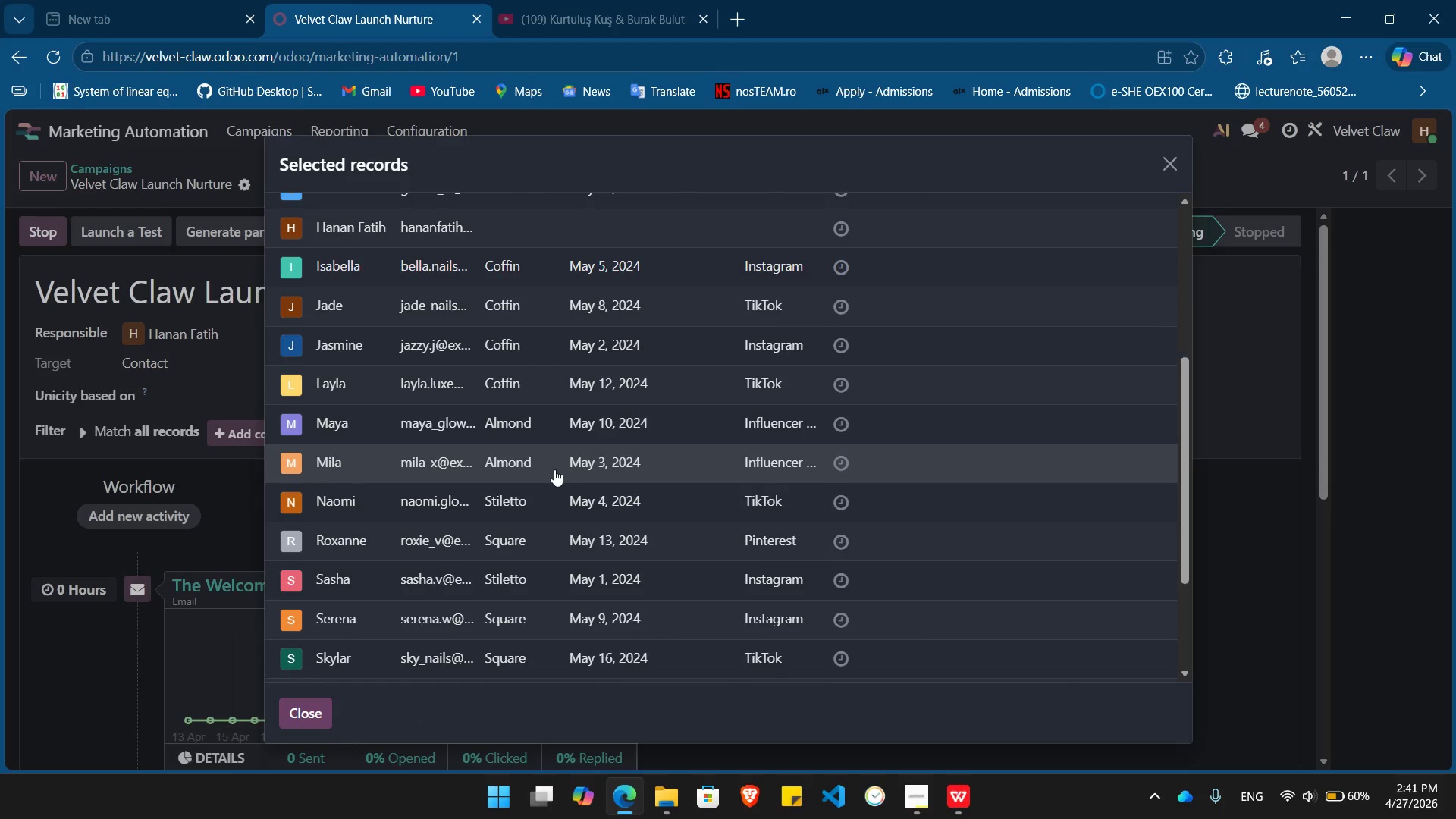 
wait(10.38)
 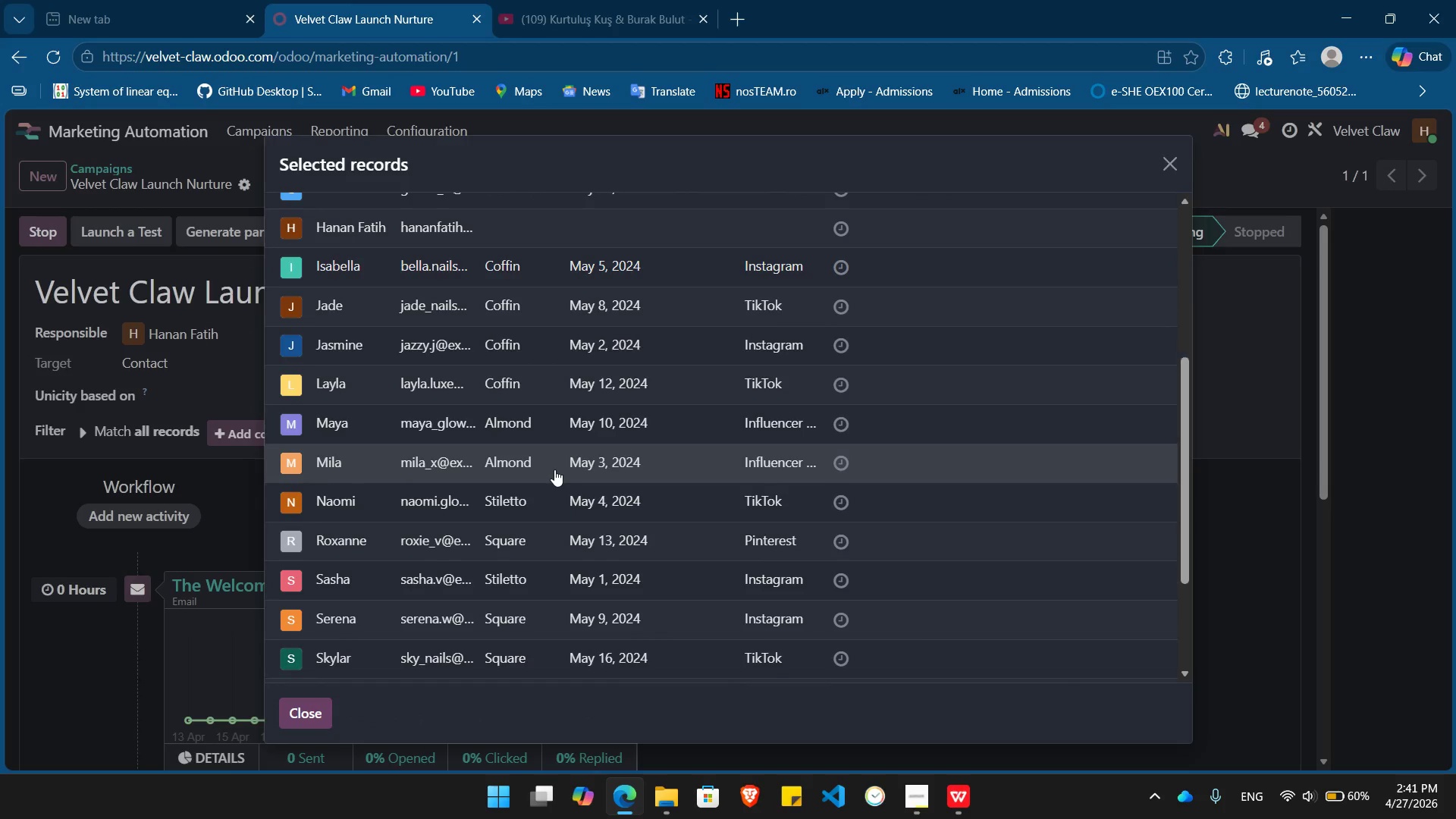 
left_click([306, 715])
 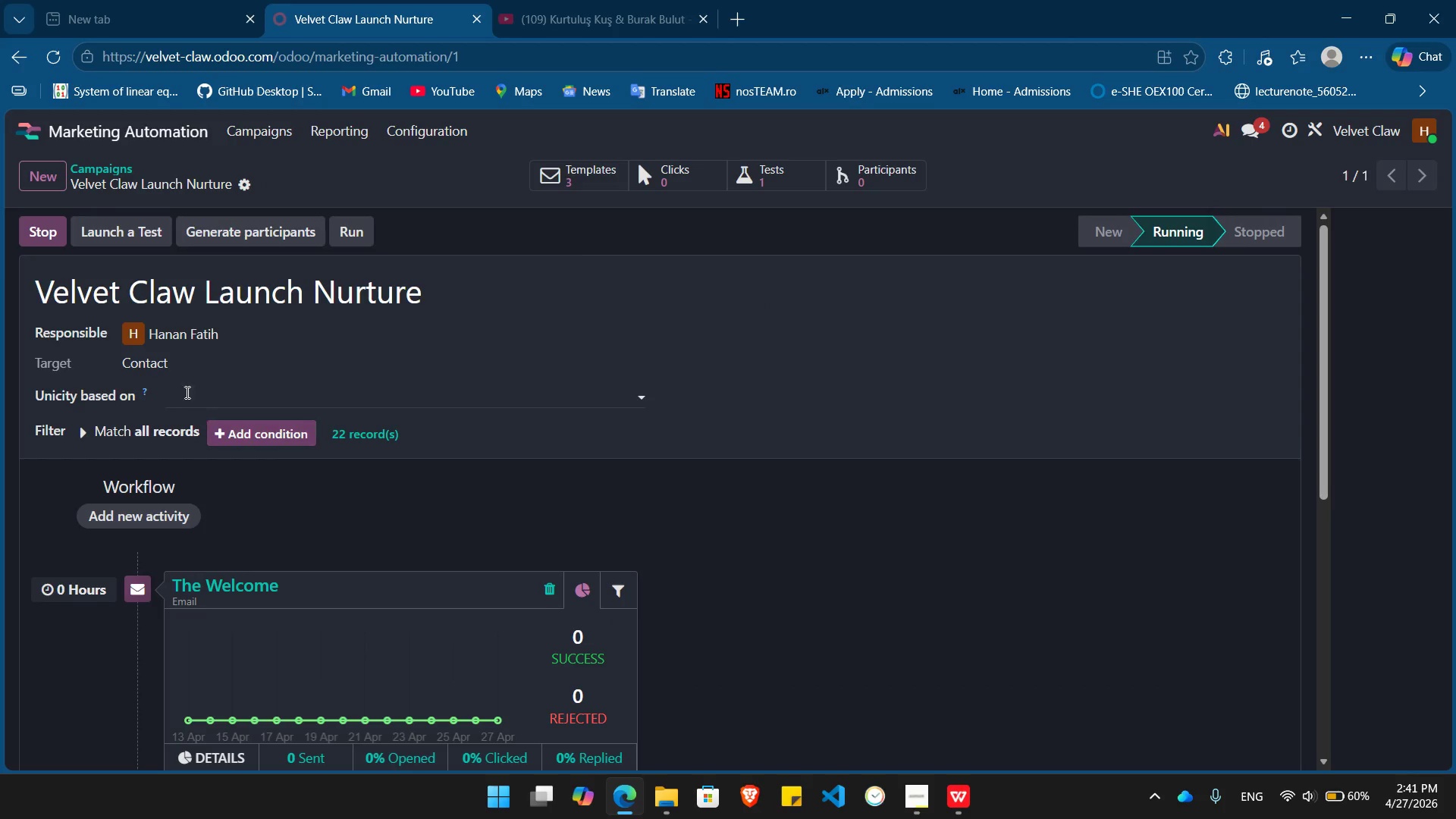 
left_click([176, 368])
 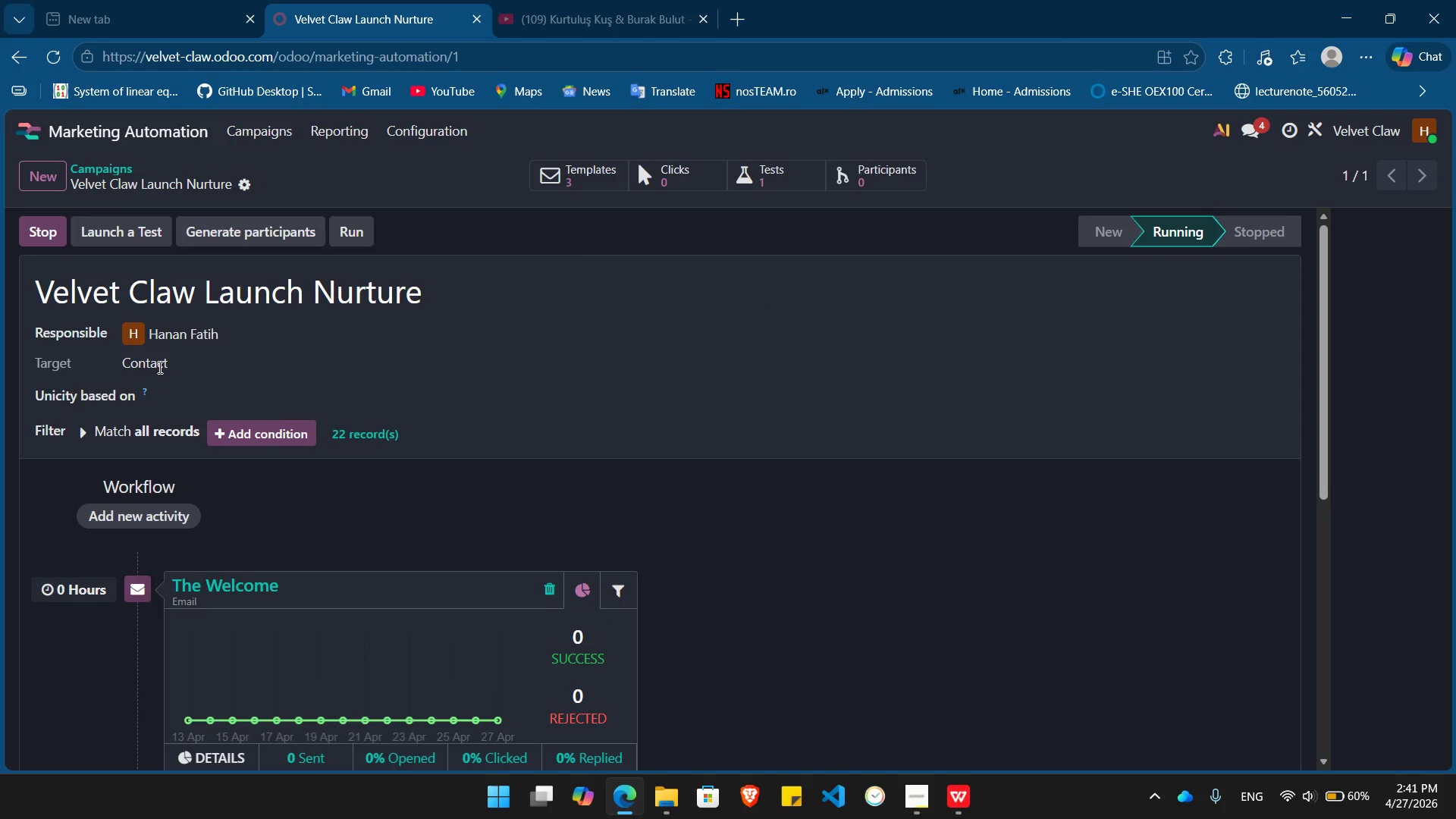 
left_click([158, 367])
 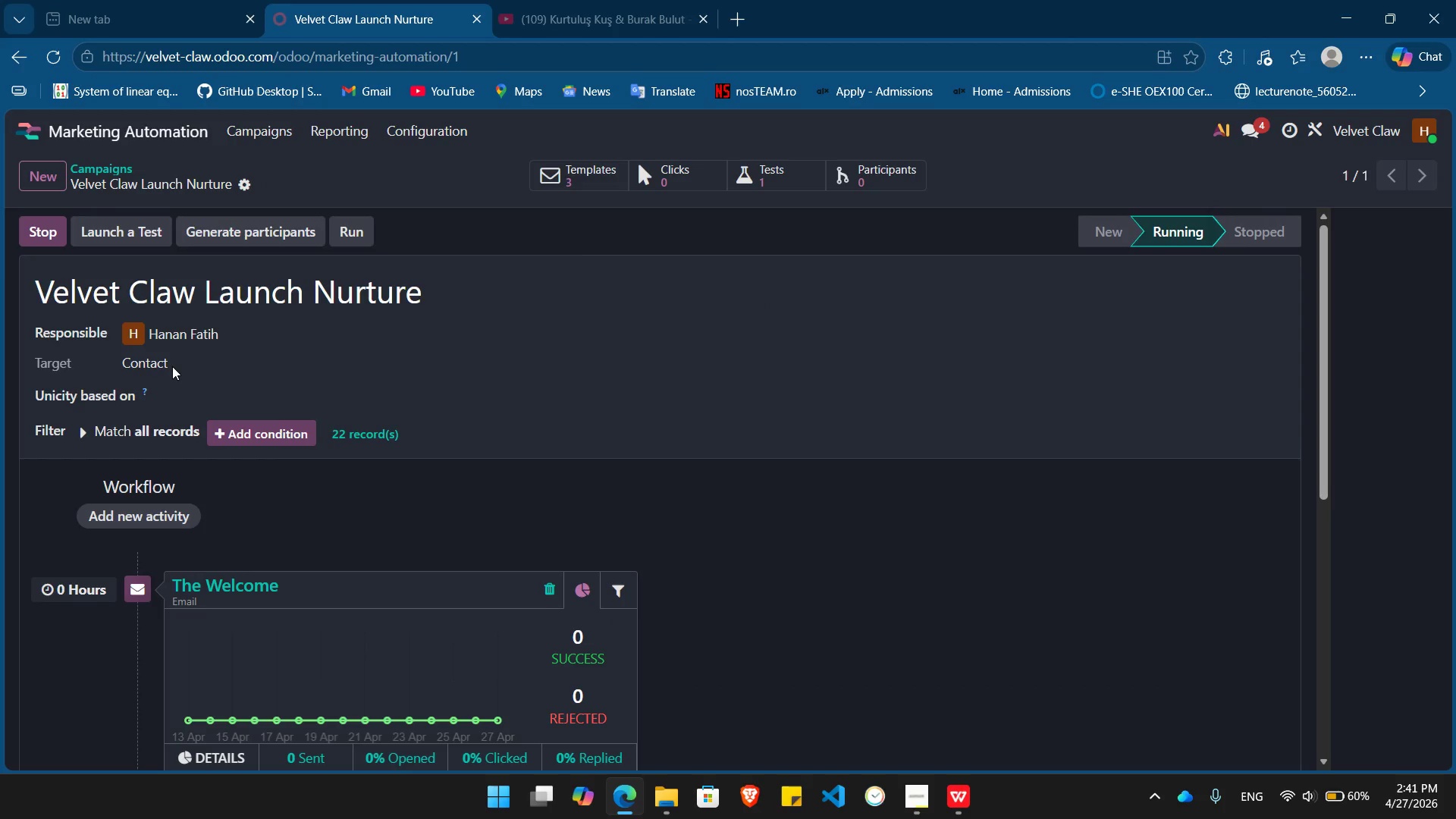 
left_click([172, 366])
 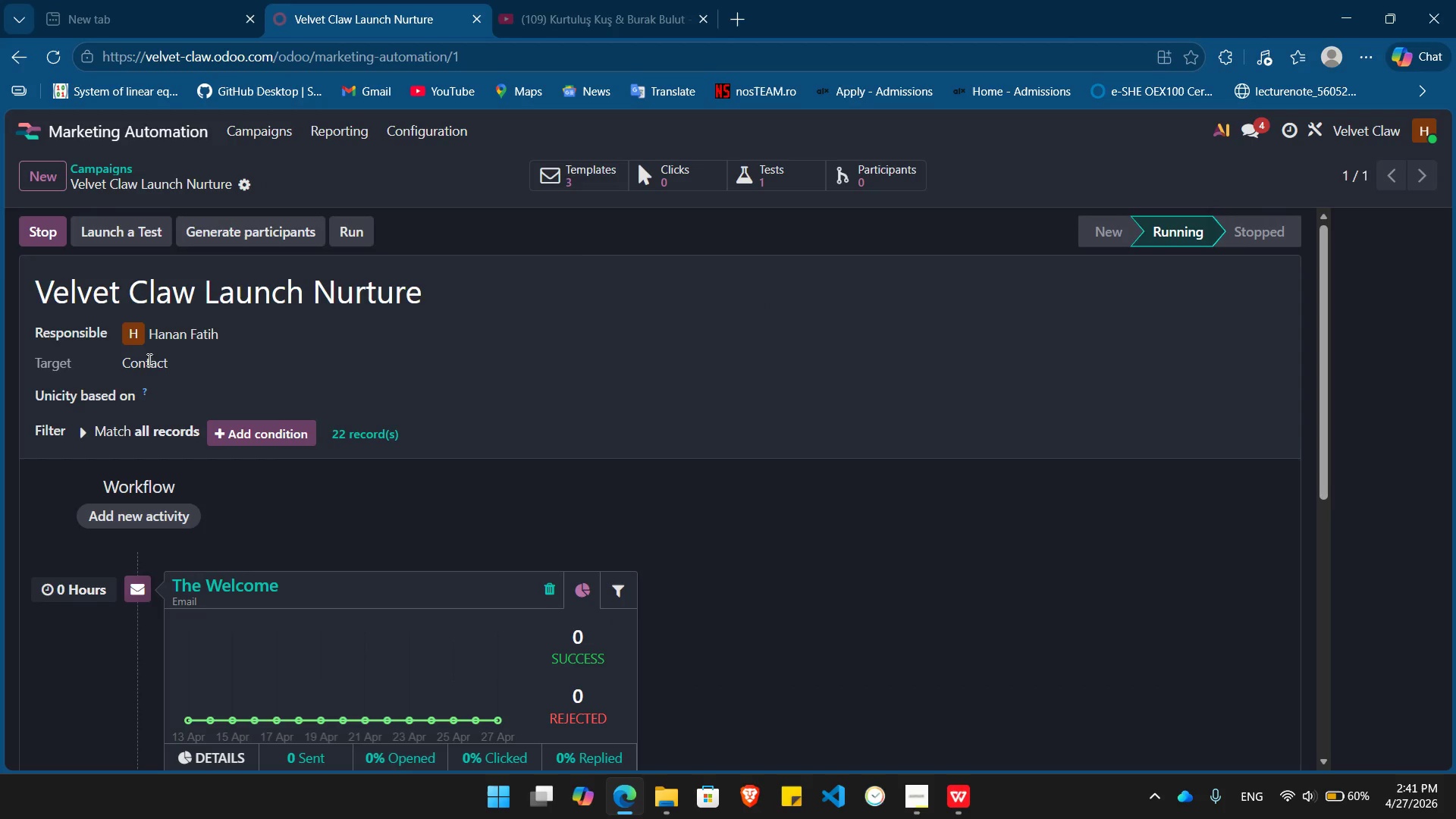 
left_click([148, 359])
 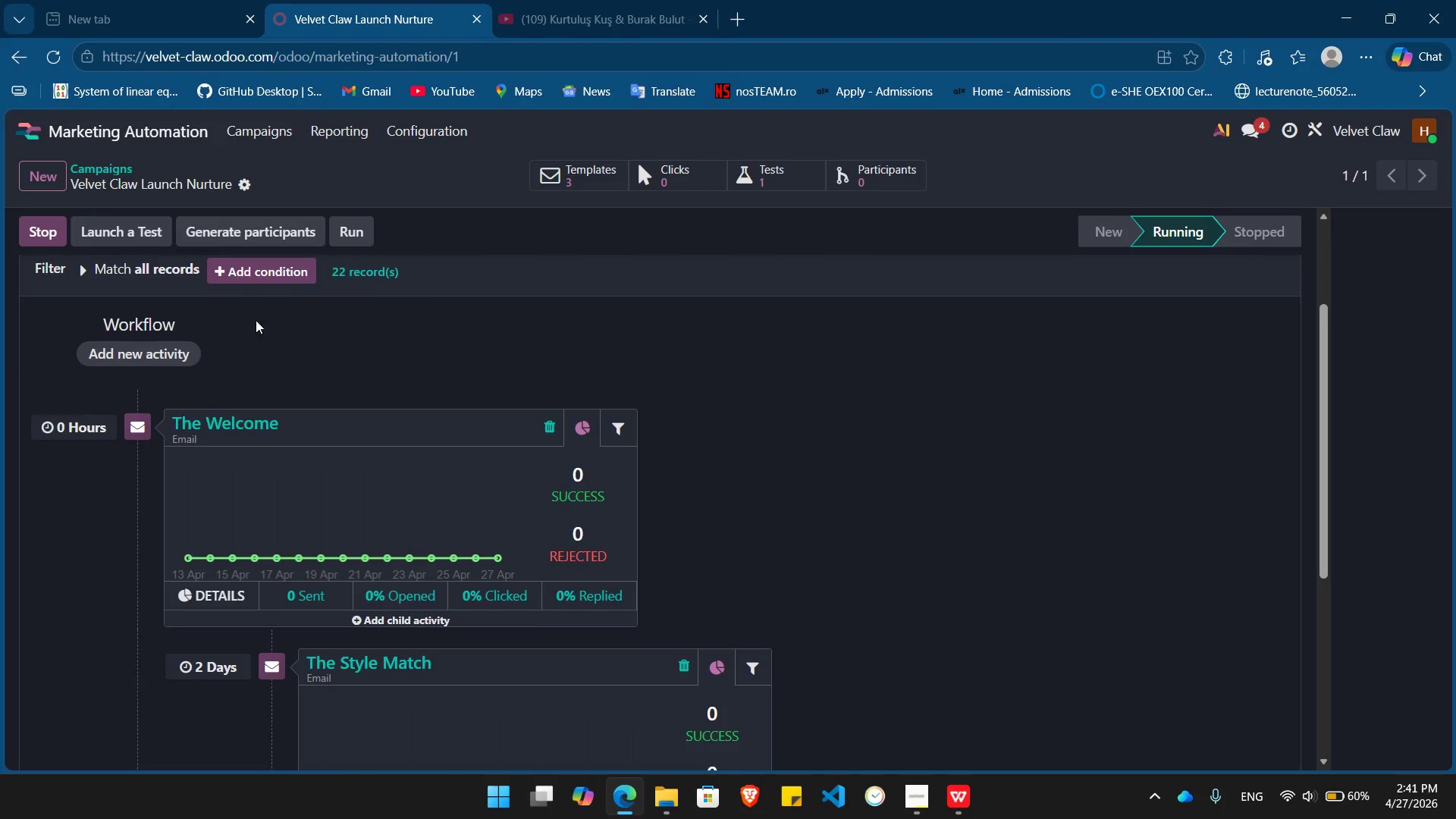 
left_click([568, 177])
 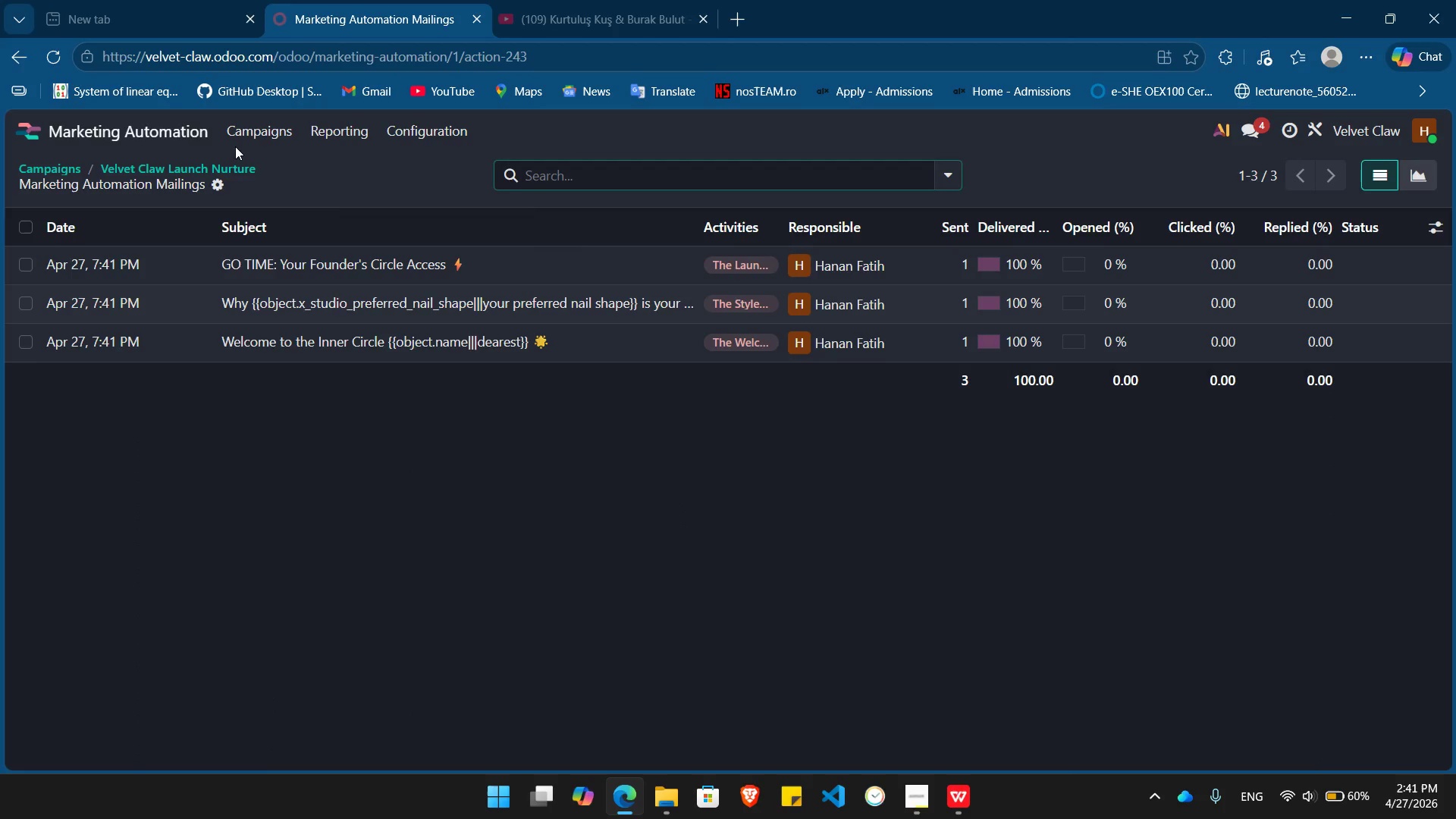 
wait(5.02)
 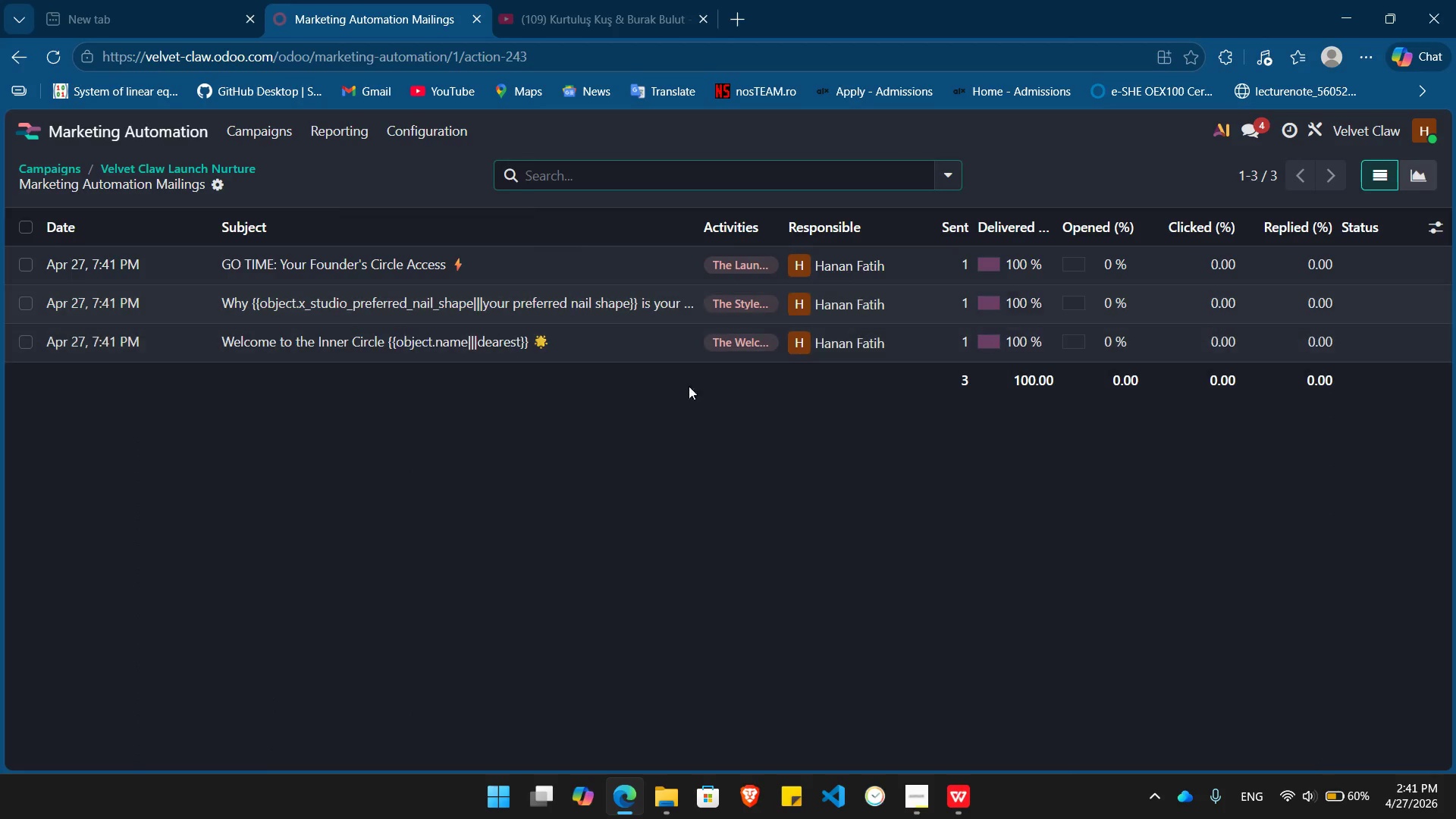 
left_click([199, 168])
 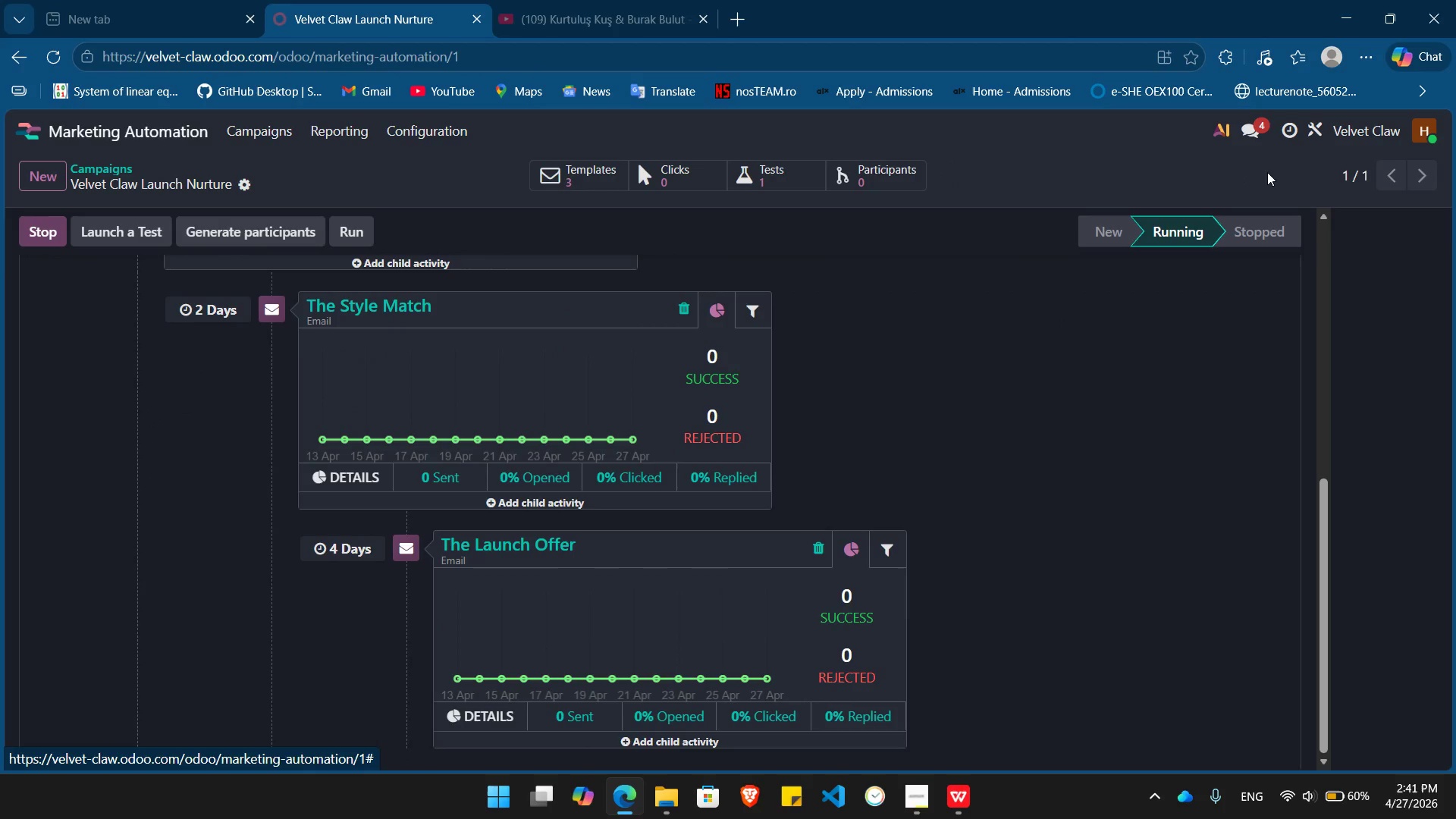 
left_click([1245, 99])
 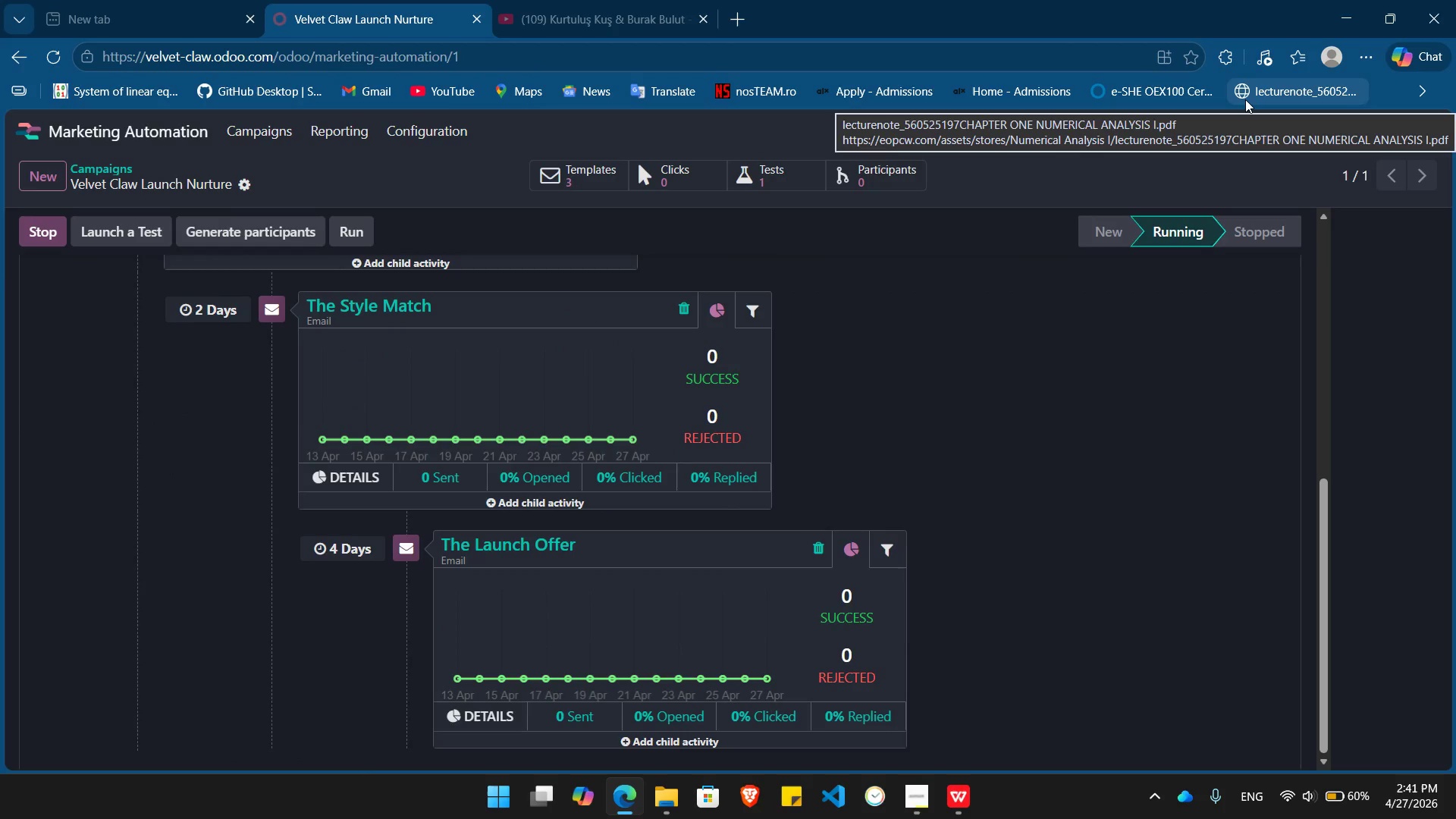 
key(Alt+Tab)